 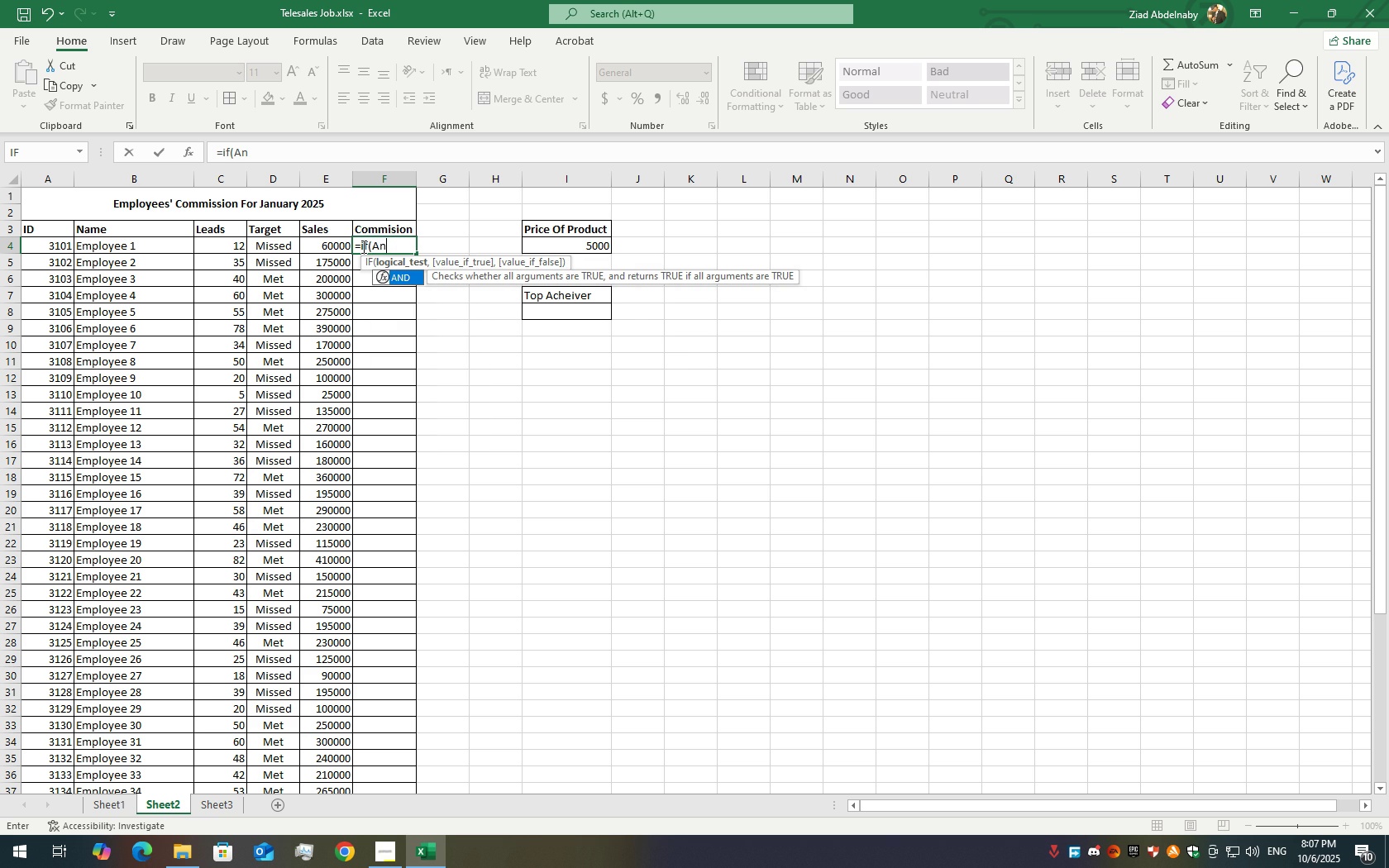 
double_click([387, 281])
 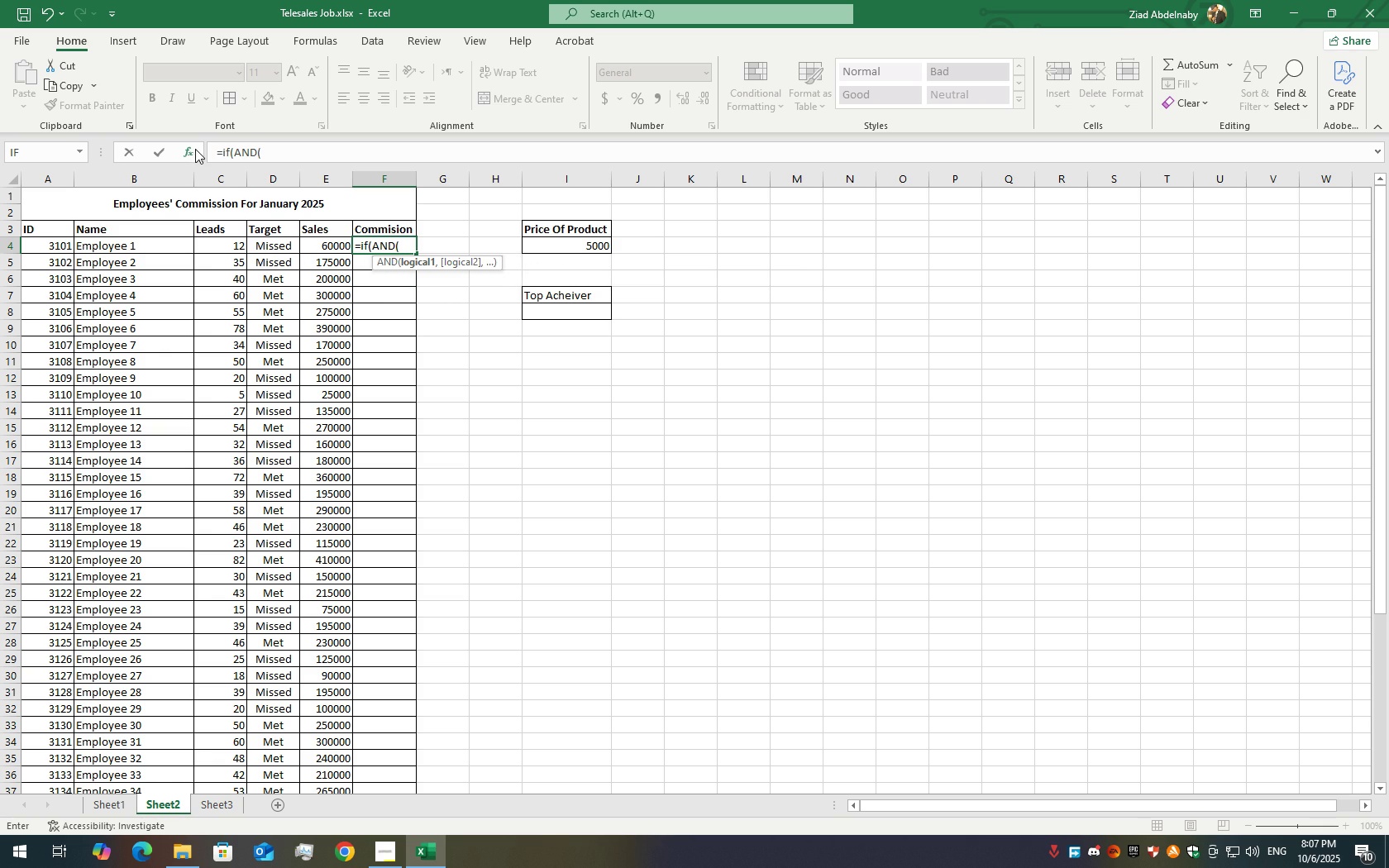 
left_click([189, 147])
 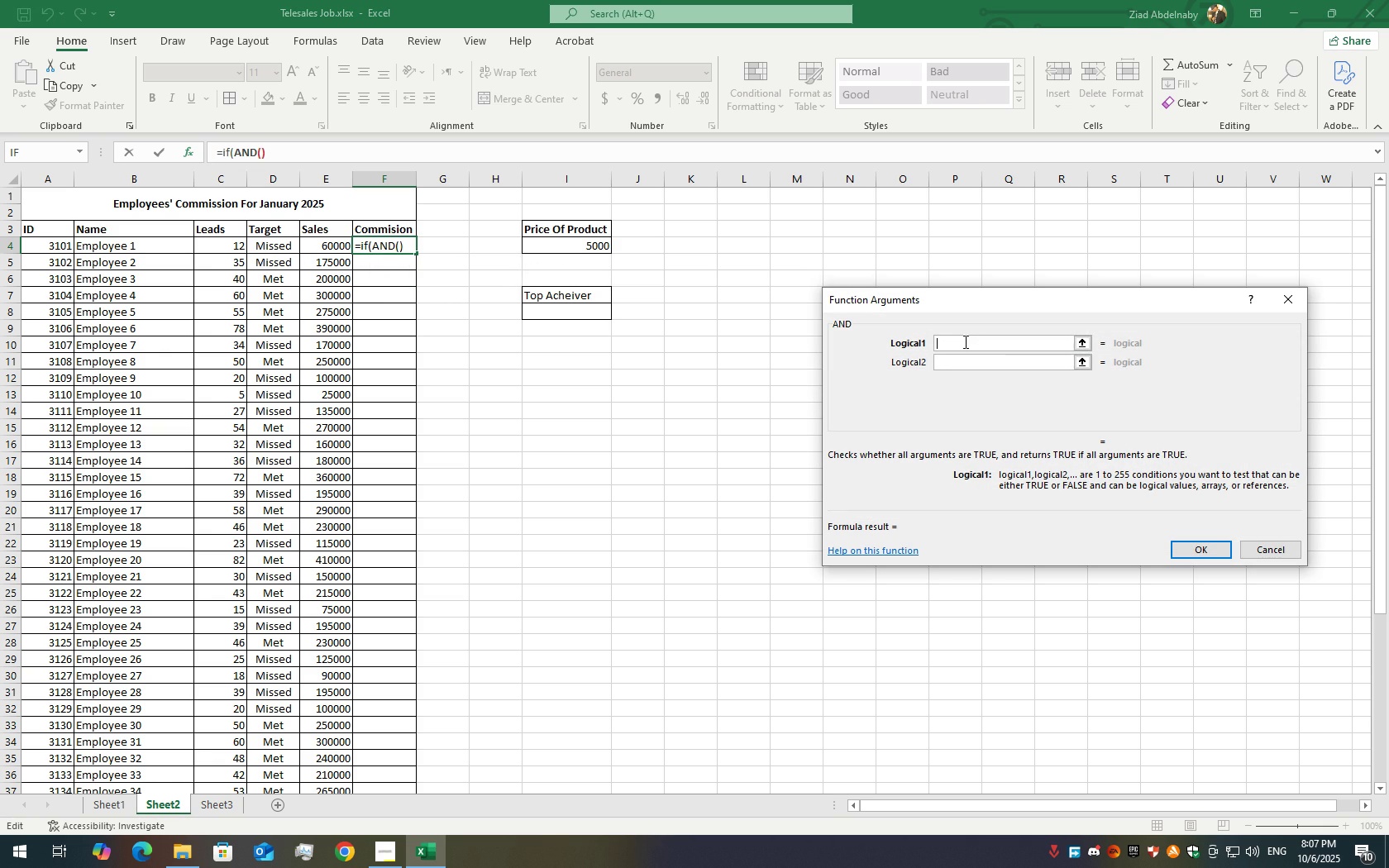 
mouse_move([928, 331])
 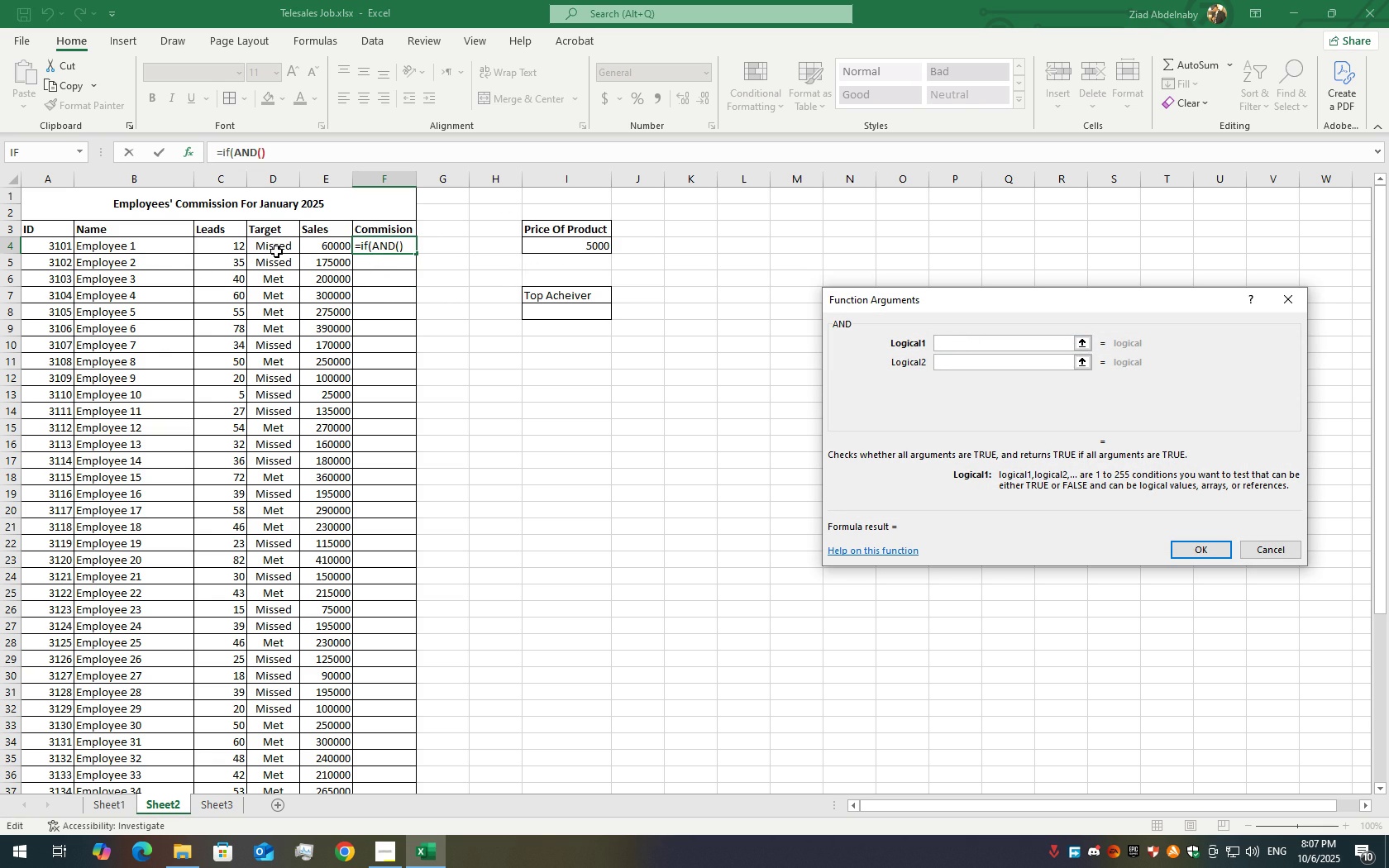 
left_click([276, 250])